 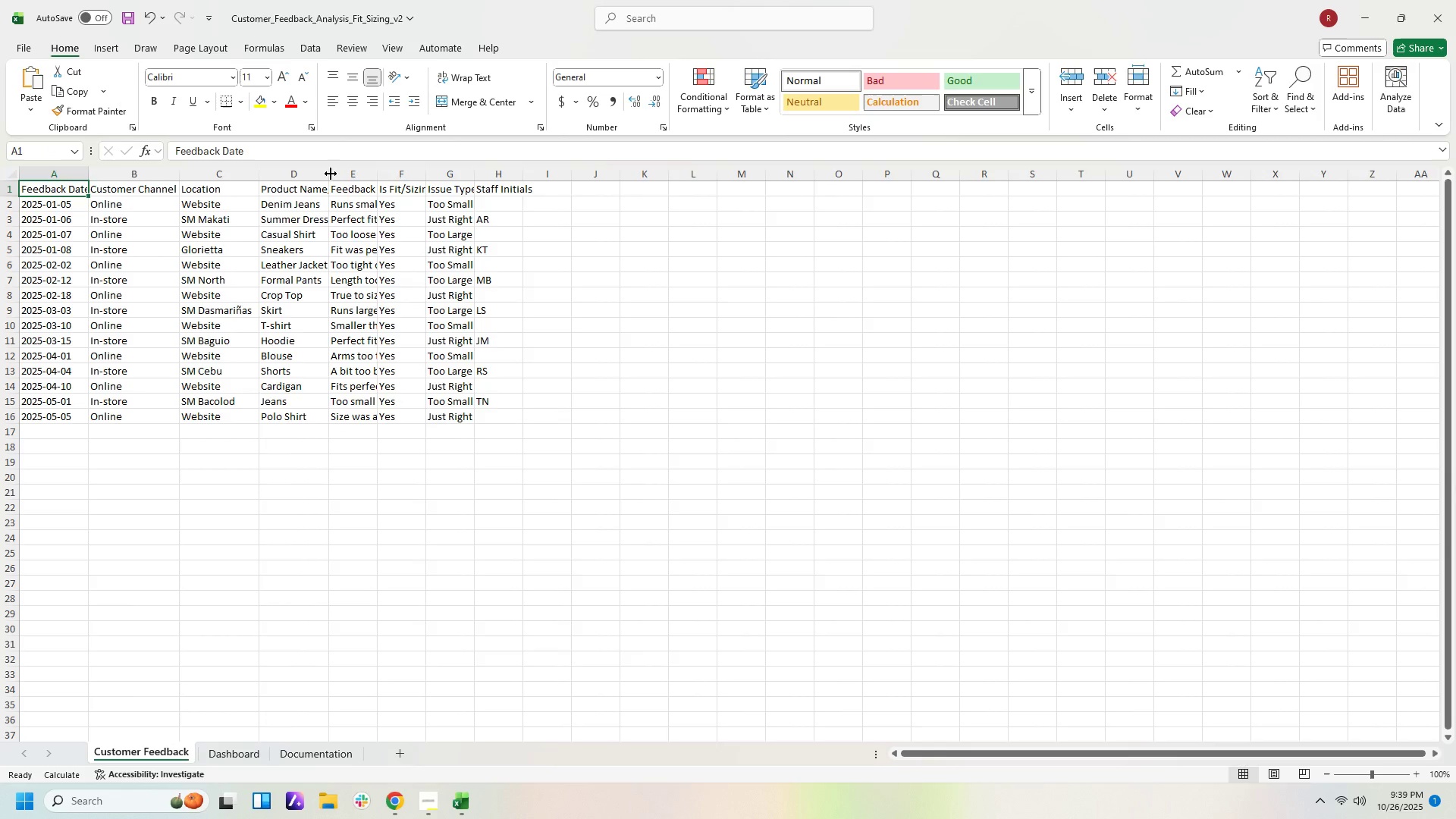 
left_click_drag(start_coordinate=[331, 174], to_coordinate=[340, 174])
 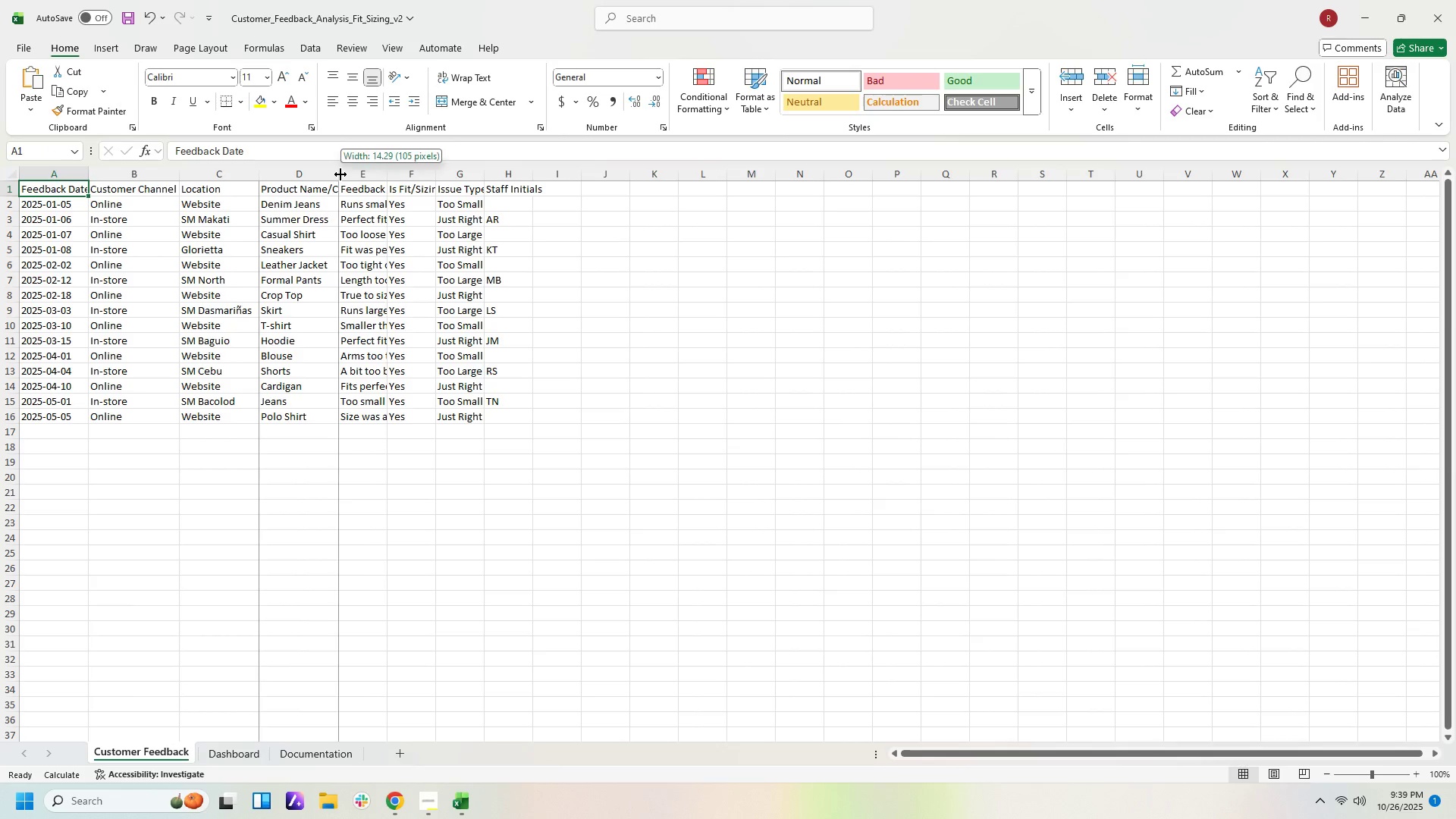 
left_click_drag(start_coordinate=[340, 174], to_coordinate=[353, 177])
 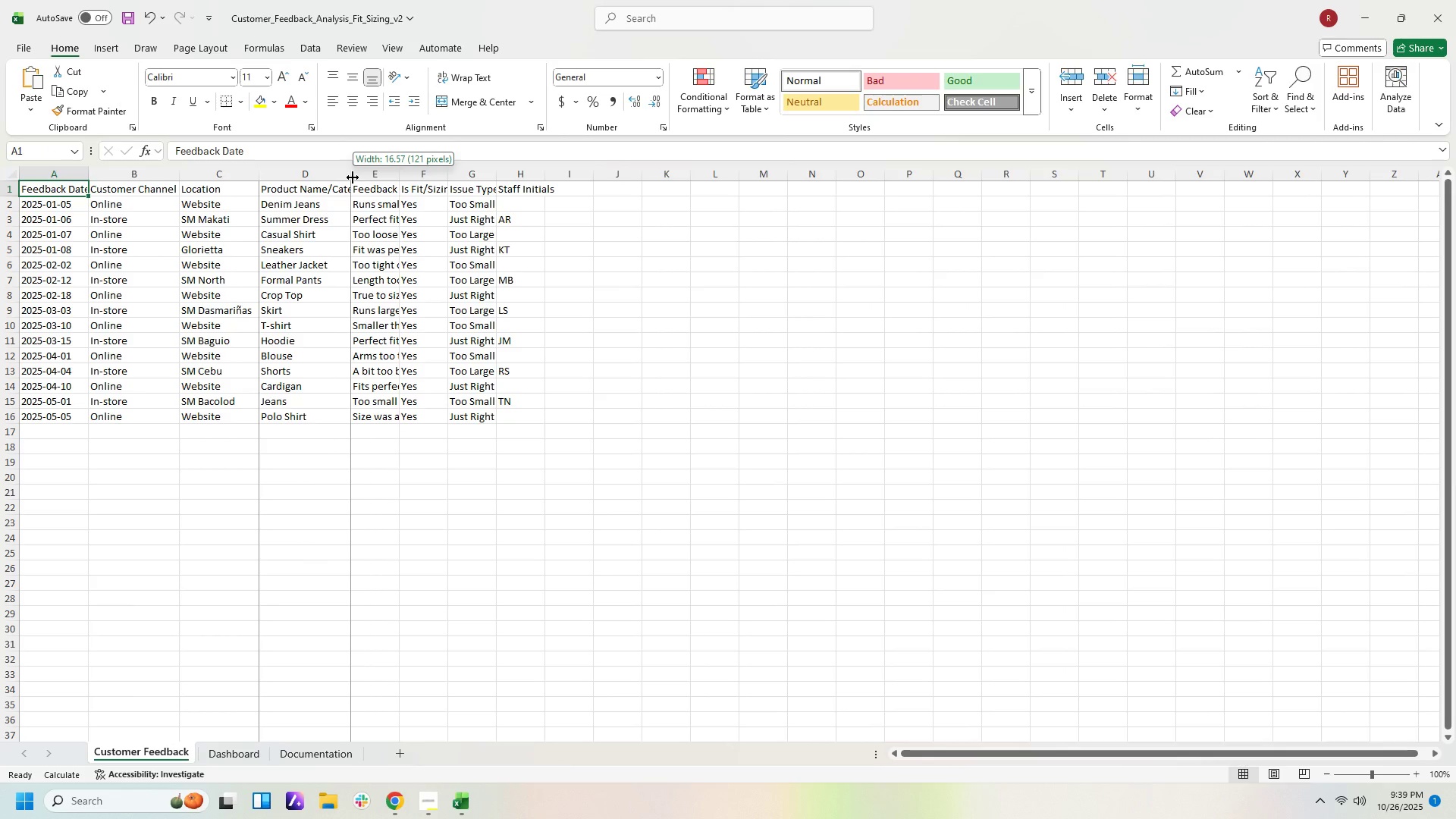 
left_click_drag(start_coordinate=[353, 177], to_coordinate=[365, 177])
 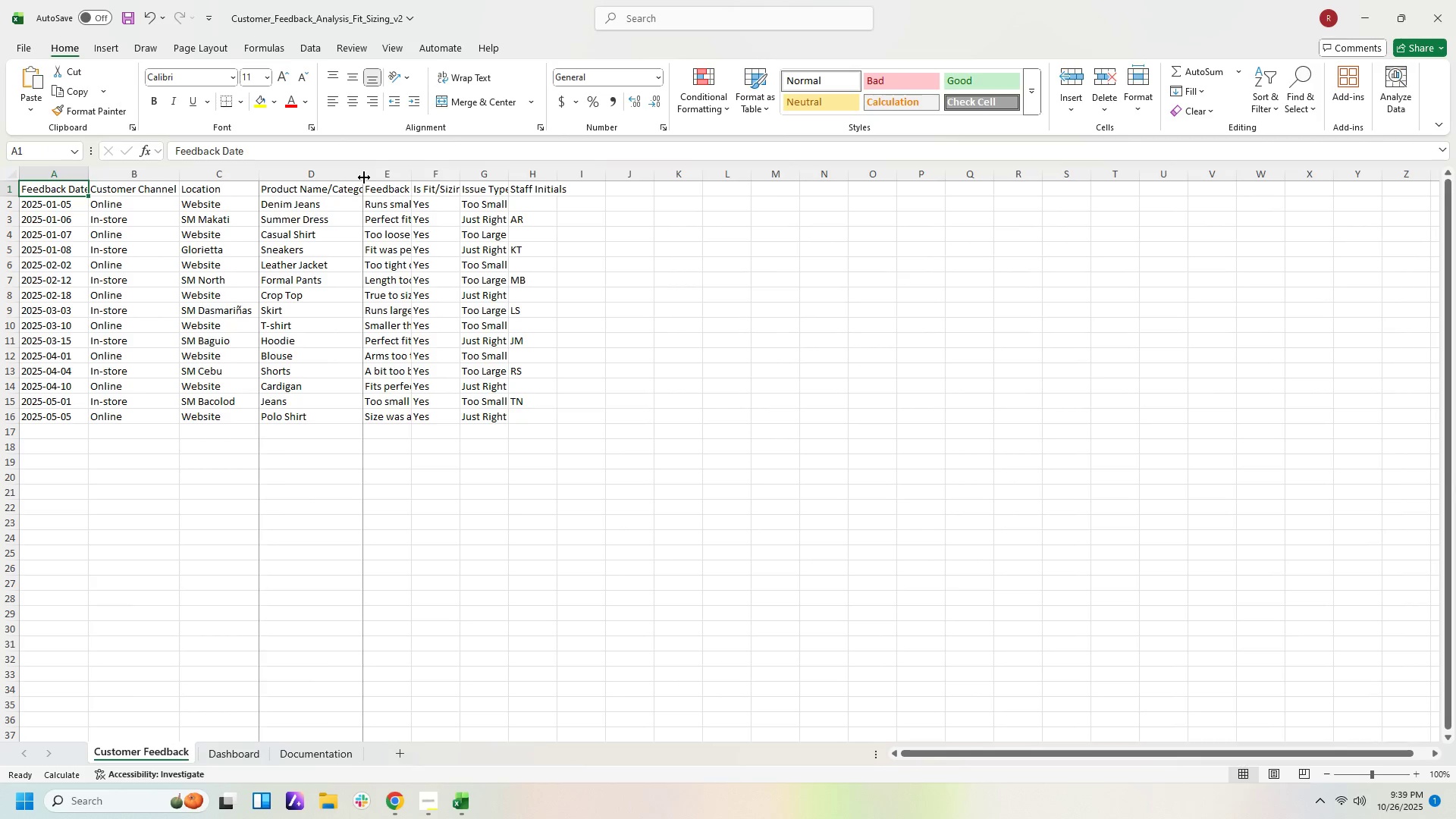 
left_click_drag(start_coordinate=[364, 177], to_coordinate=[378, 178])
 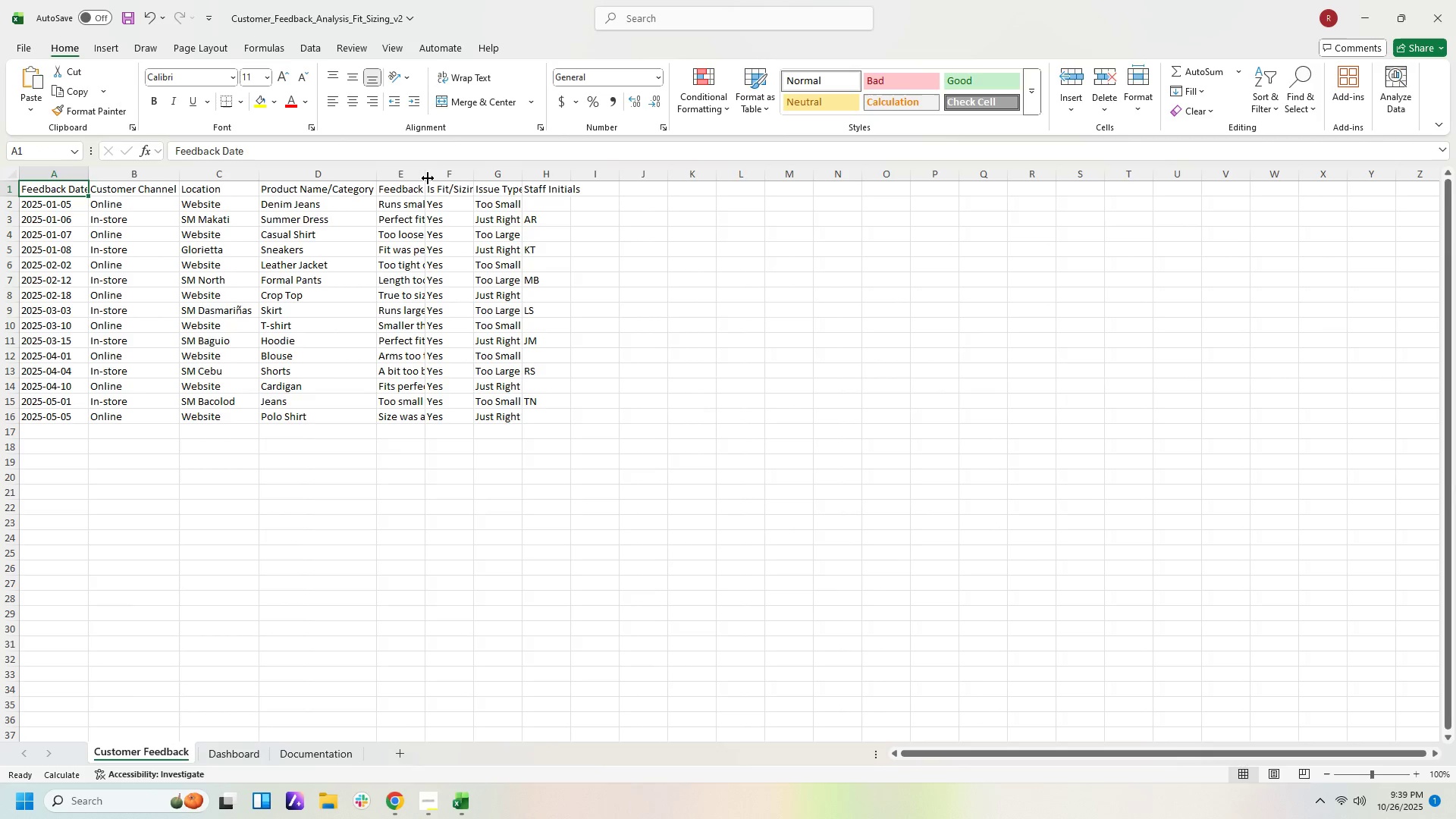 
left_click_drag(start_coordinate=[422, 178], to_coordinate=[435, 178])
 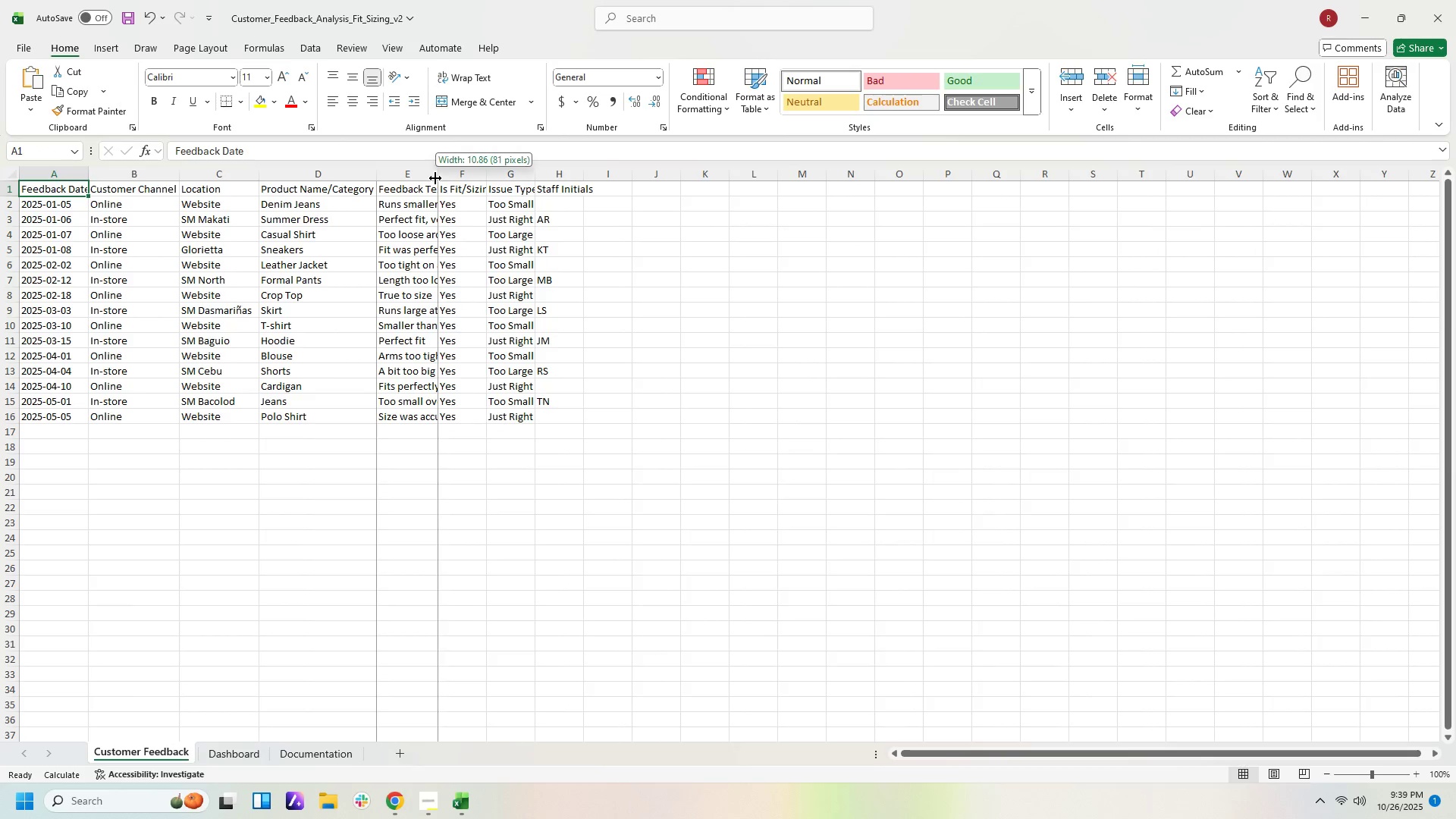 
left_click_drag(start_coordinate=[435, 178], to_coordinate=[449, 177])
 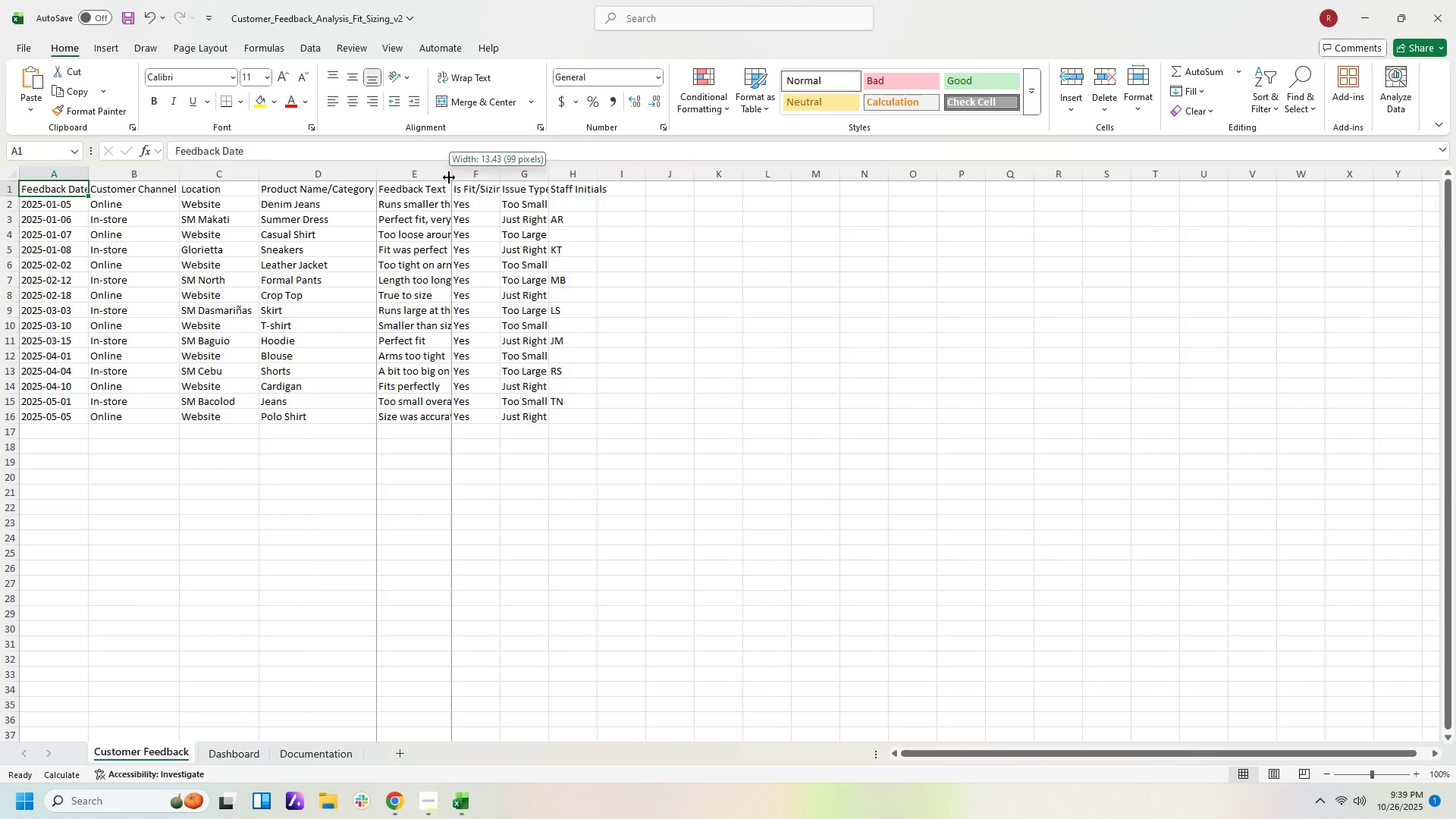 
left_click_drag(start_coordinate=[449, 177], to_coordinate=[462, 177])
 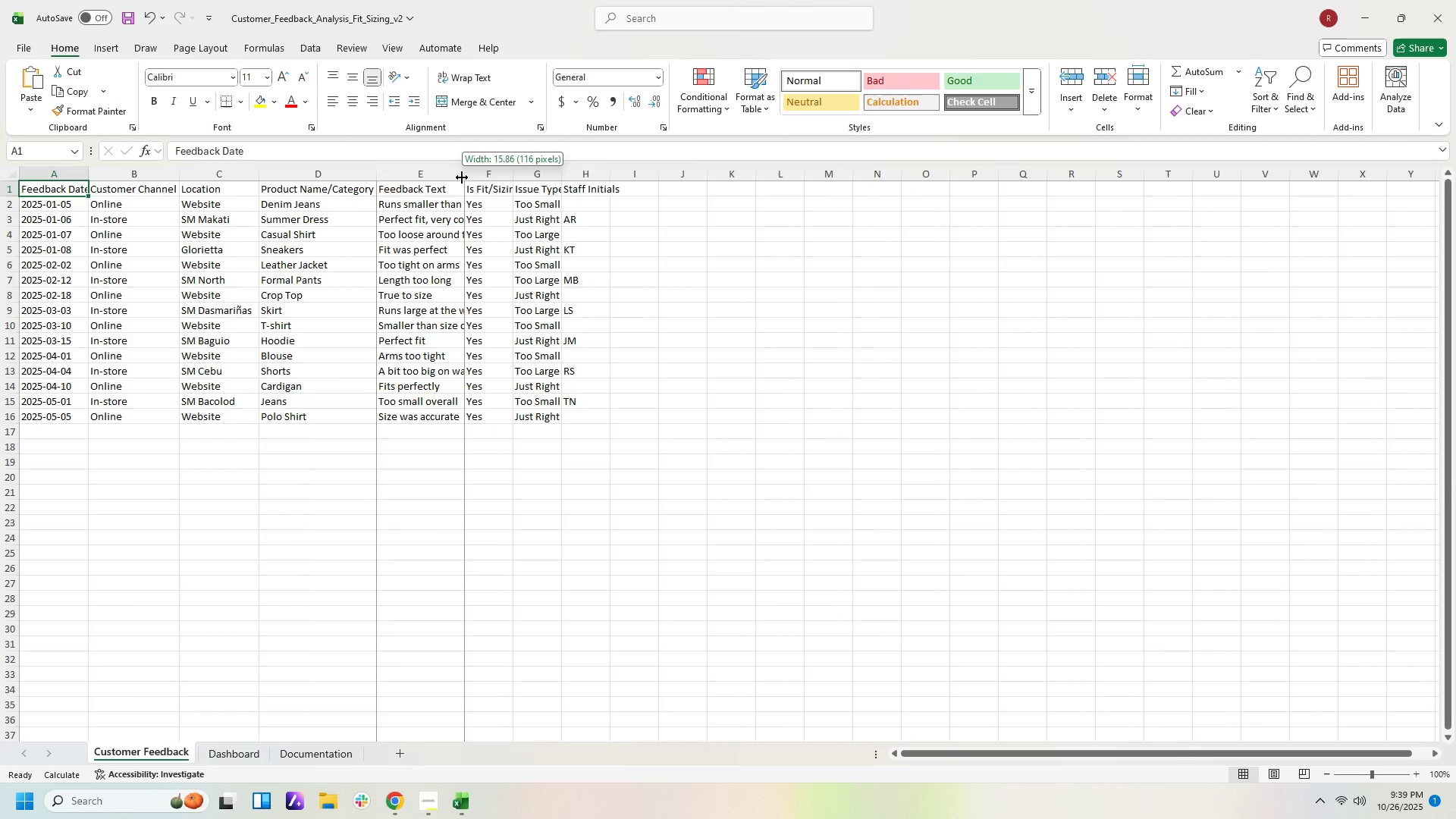 
left_click_drag(start_coordinate=[462, 177], to_coordinate=[479, 177])
 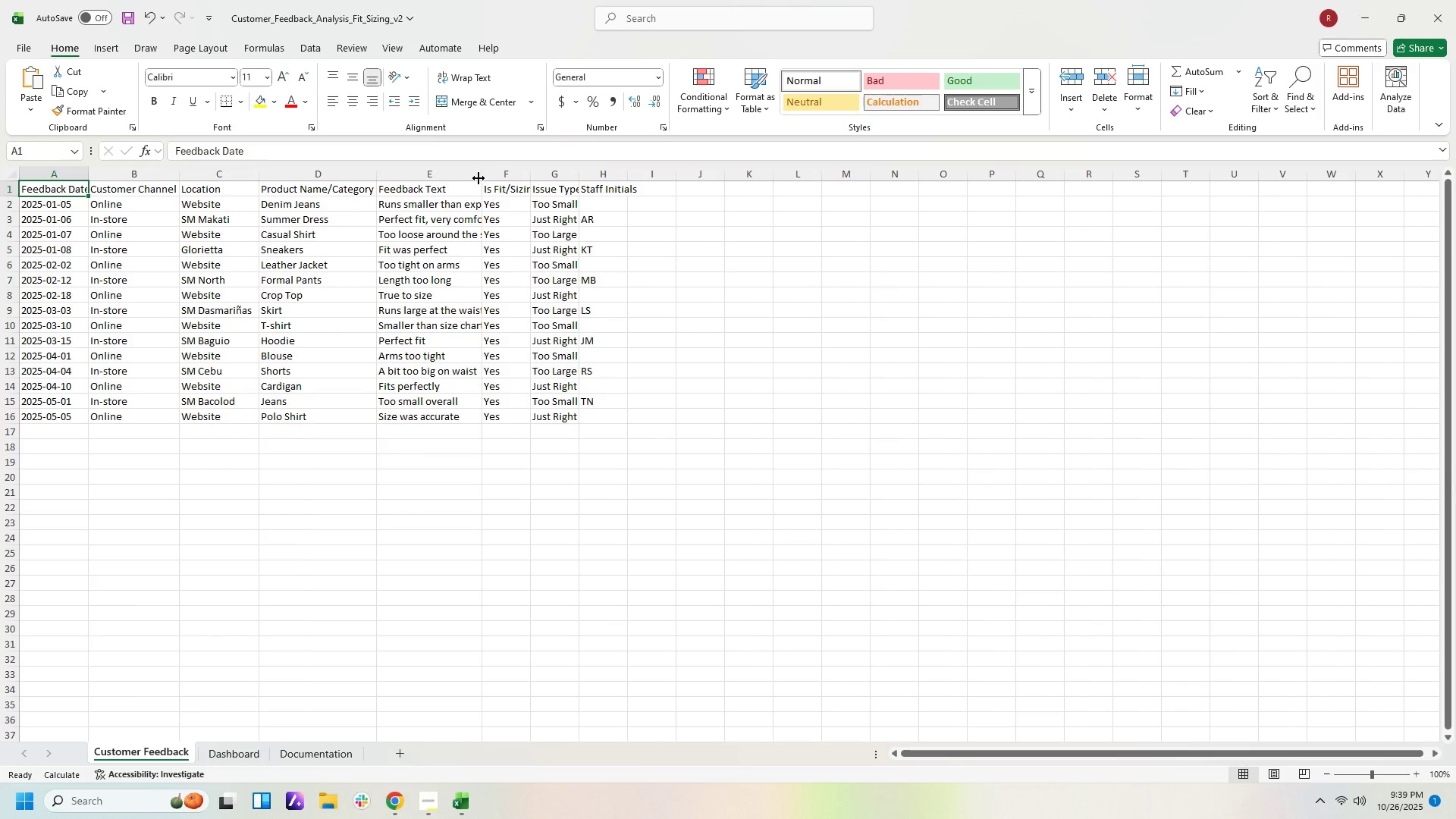 
left_click_drag(start_coordinate=[479, 178], to_coordinate=[487, 179])
 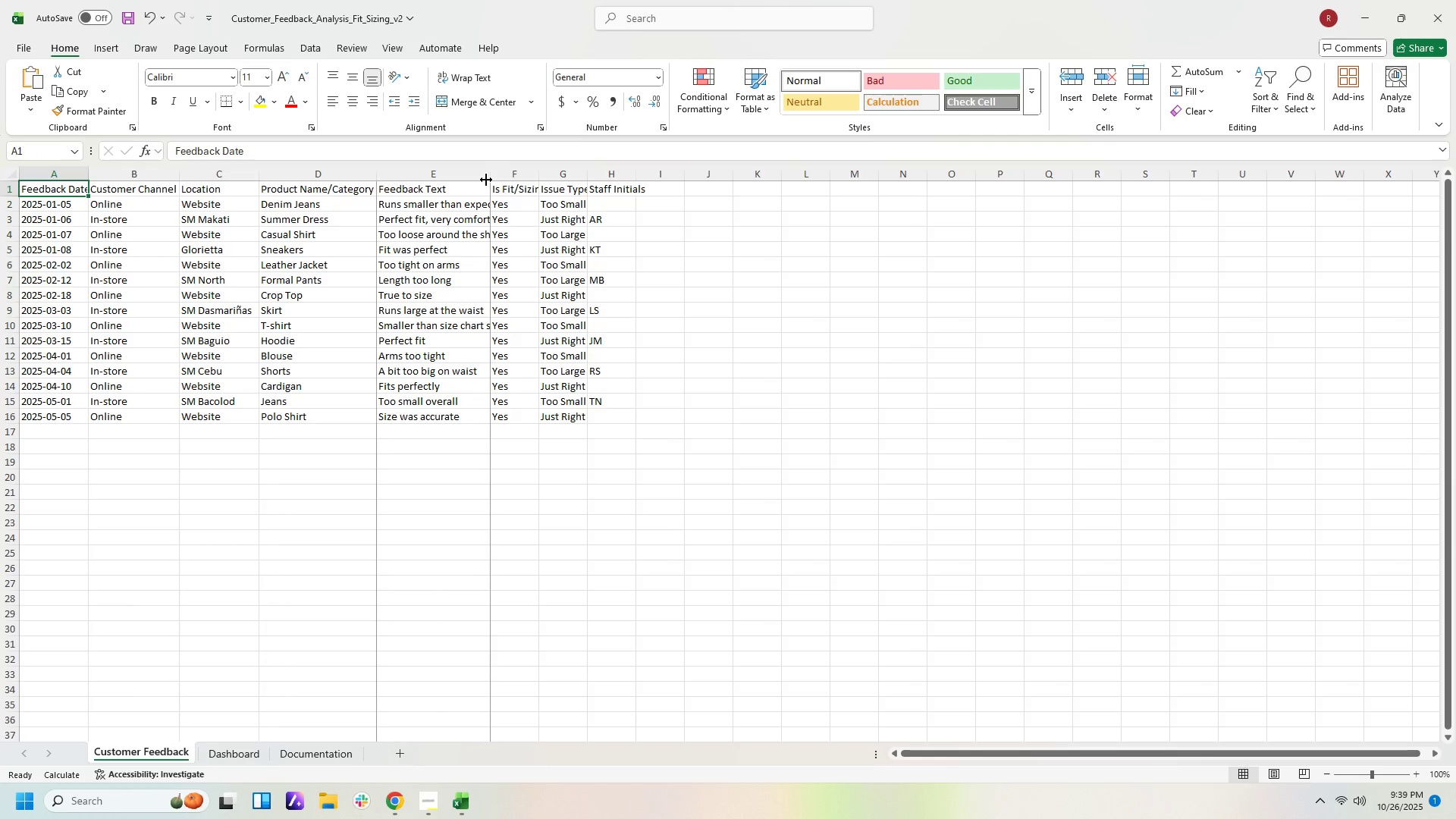 
left_click_drag(start_coordinate=[486, 180], to_coordinate=[501, 179])
 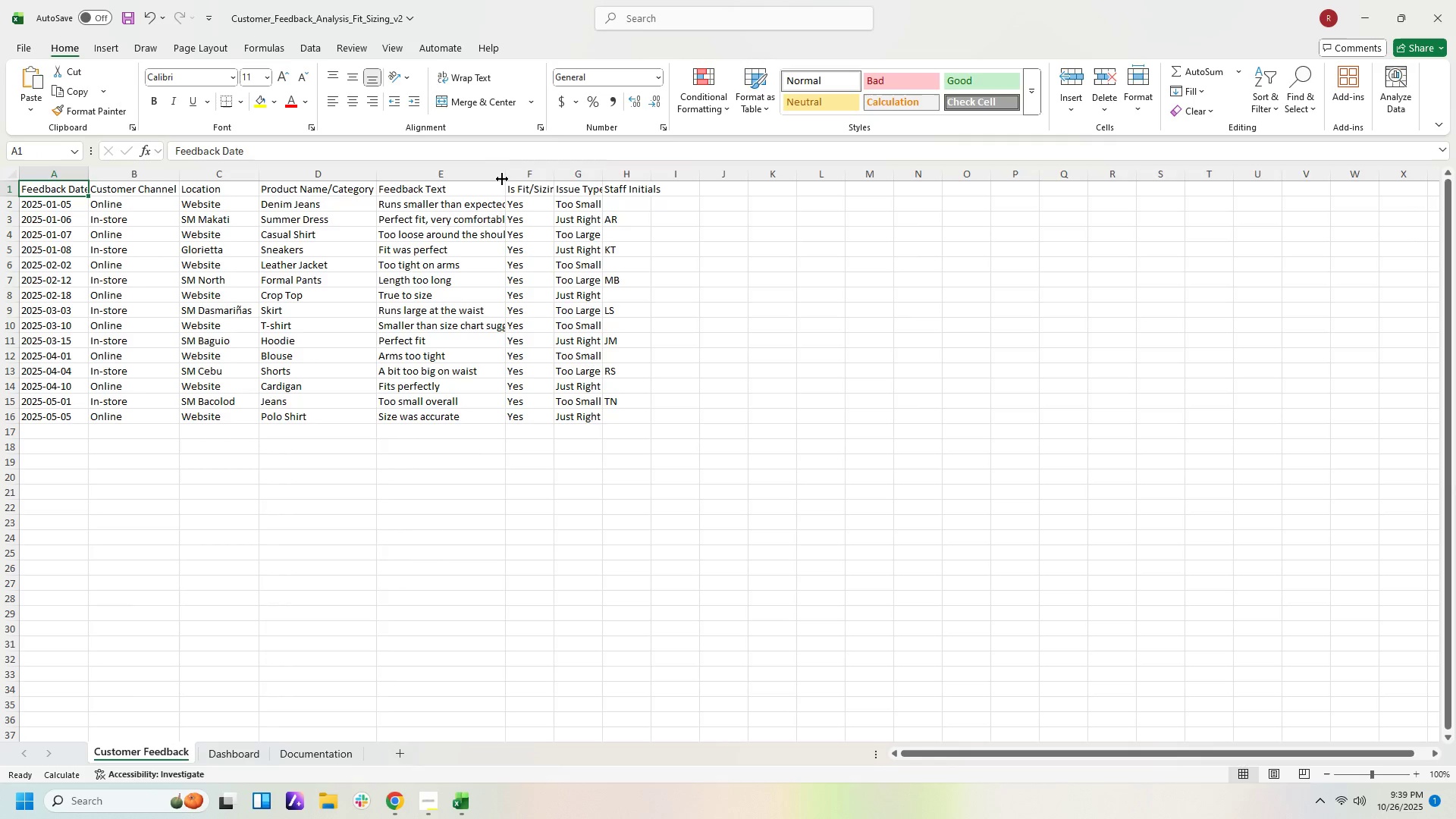 
left_click_drag(start_coordinate=[502, 179], to_coordinate=[524, 178])
 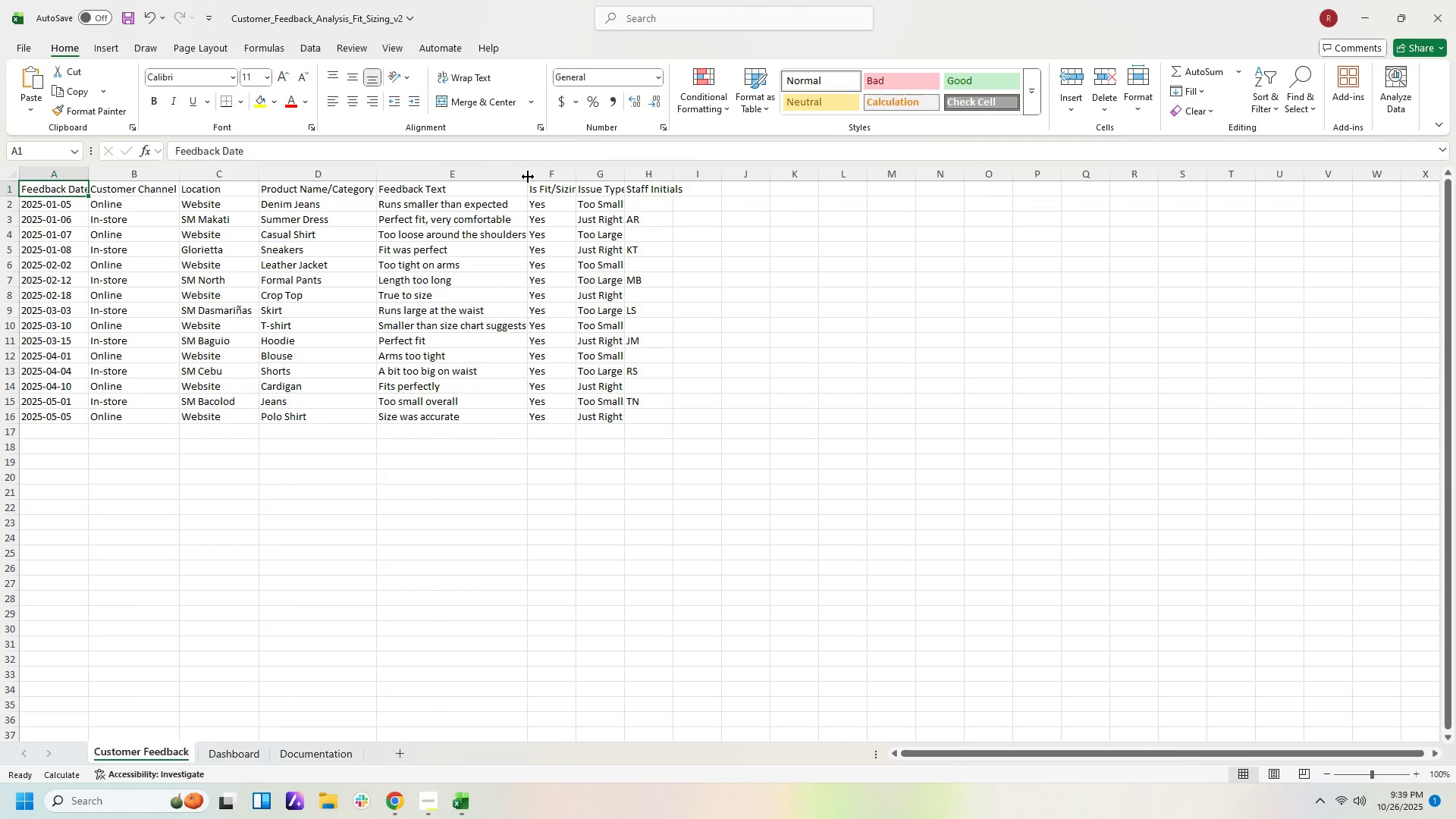 
left_click_drag(start_coordinate=[526, 177], to_coordinate=[541, 178])
 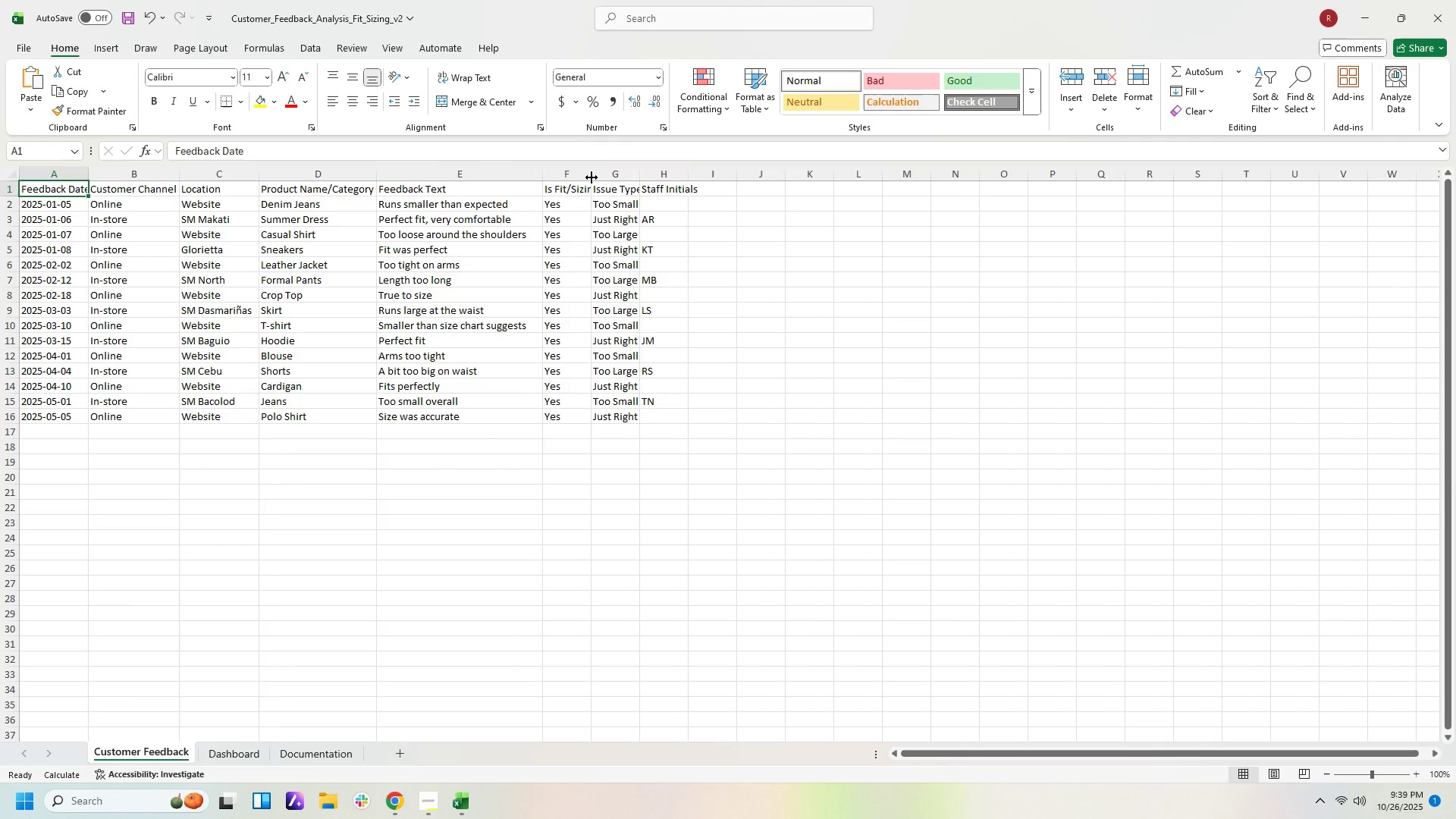 
left_click_drag(start_coordinate=[592, 177], to_coordinate=[632, 177])
 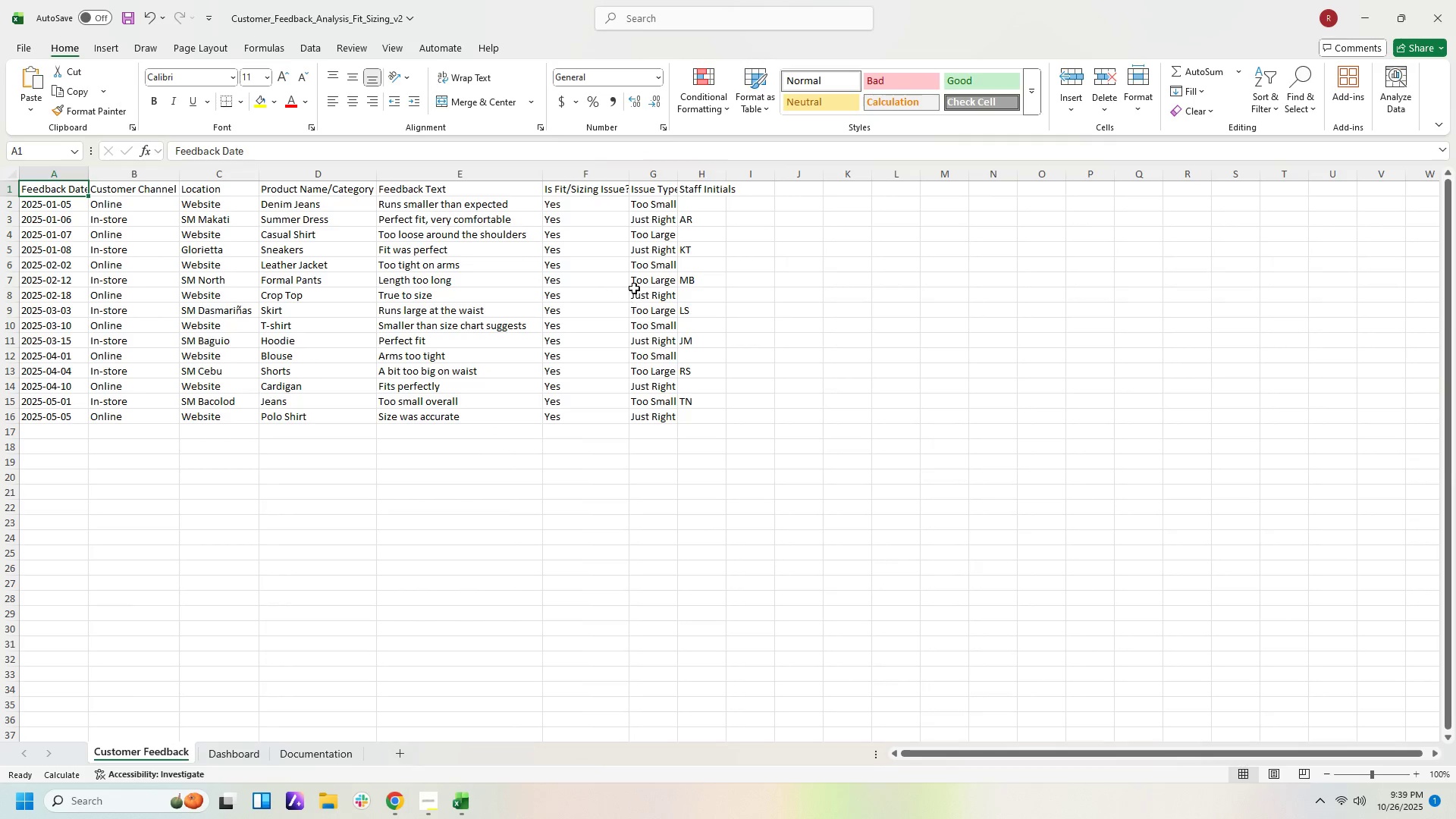 
left_click_drag(start_coordinate=[678, 174], to_coordinate=[707, 178])
 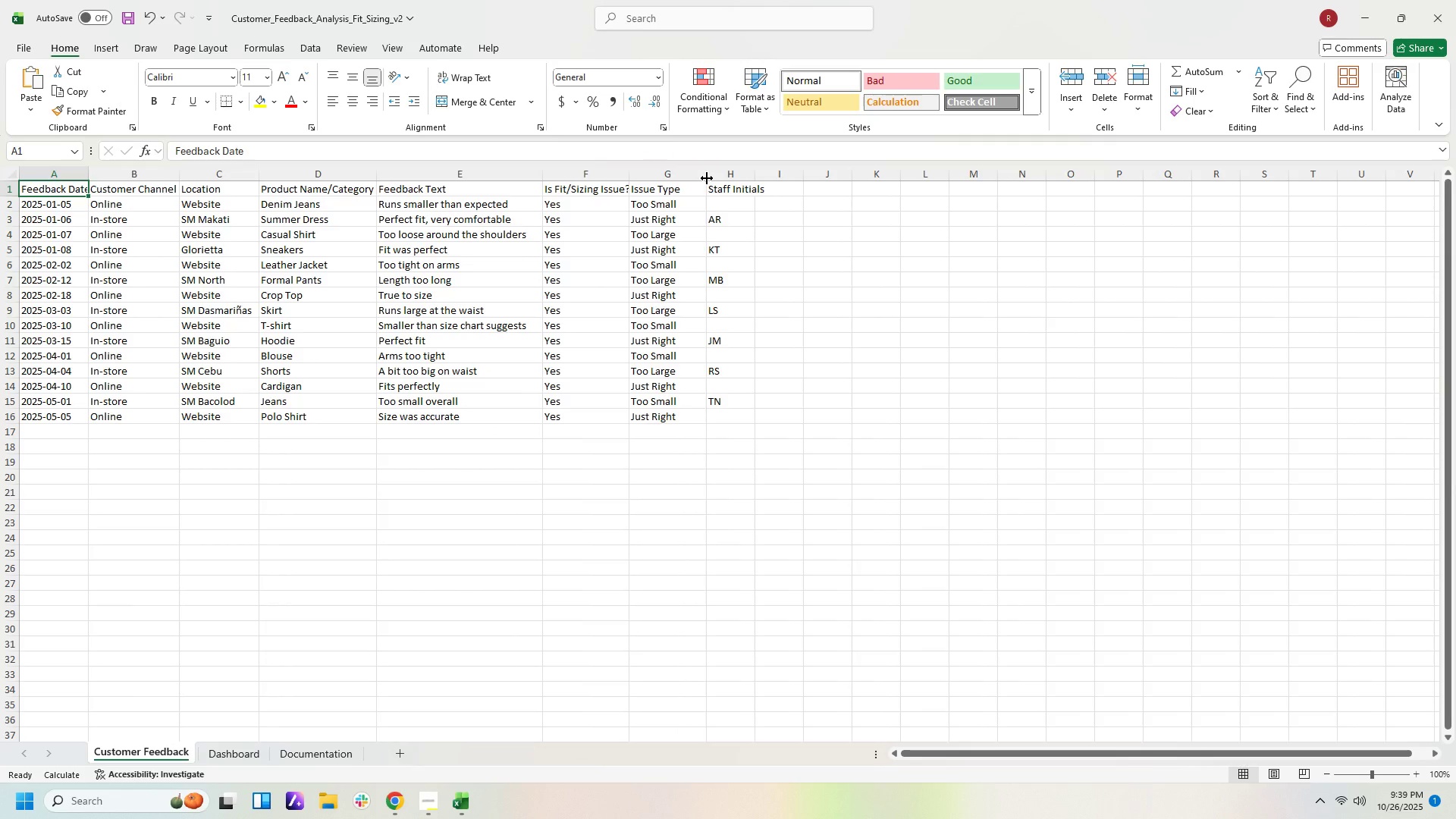 
left_click_drag(start_coordinate=[707, 178], to_coordinate=[699, 180])
 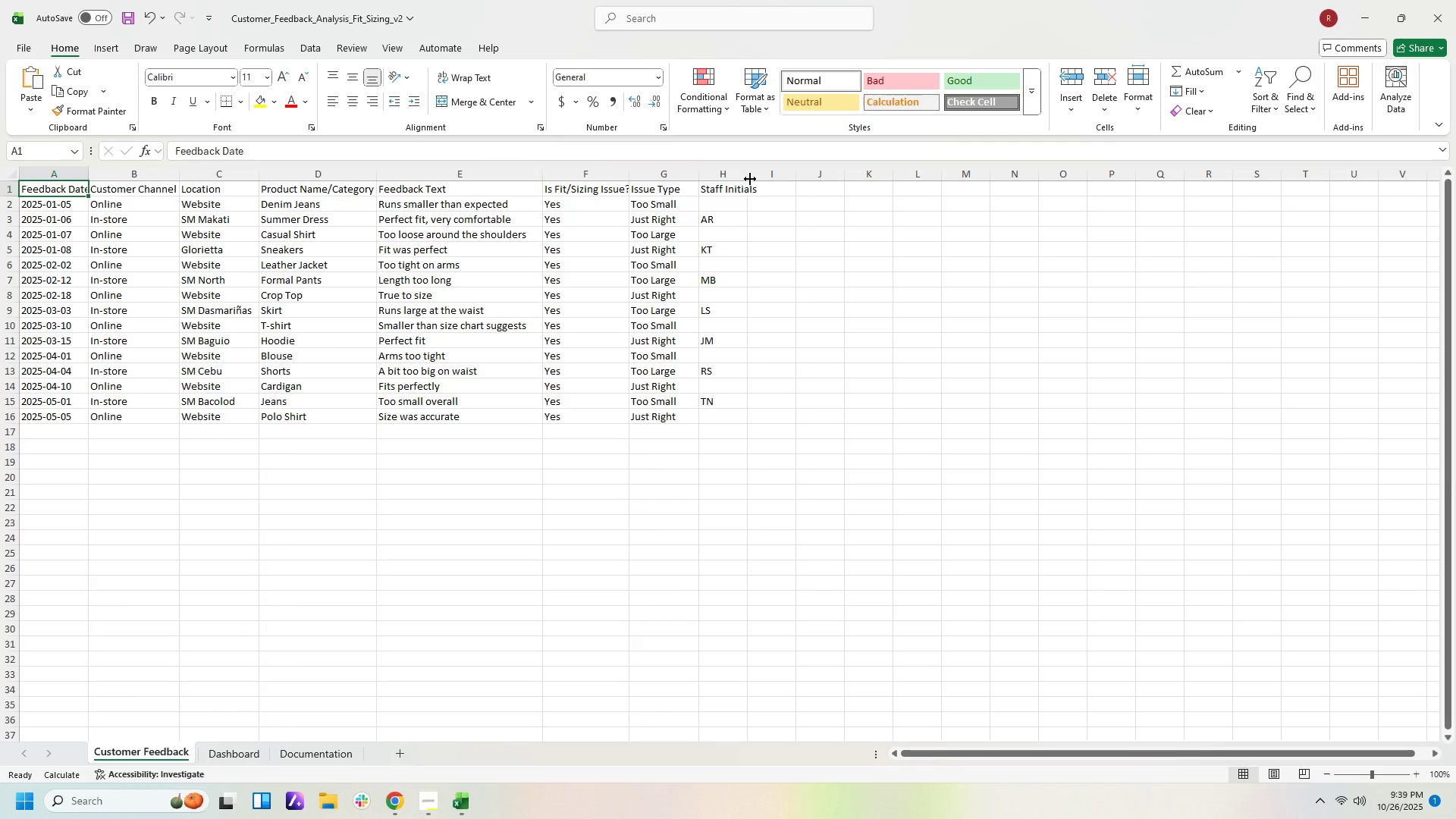 
left_click_drag(start_coordinate=[748, 175], to_coordinate=[759, 174])
 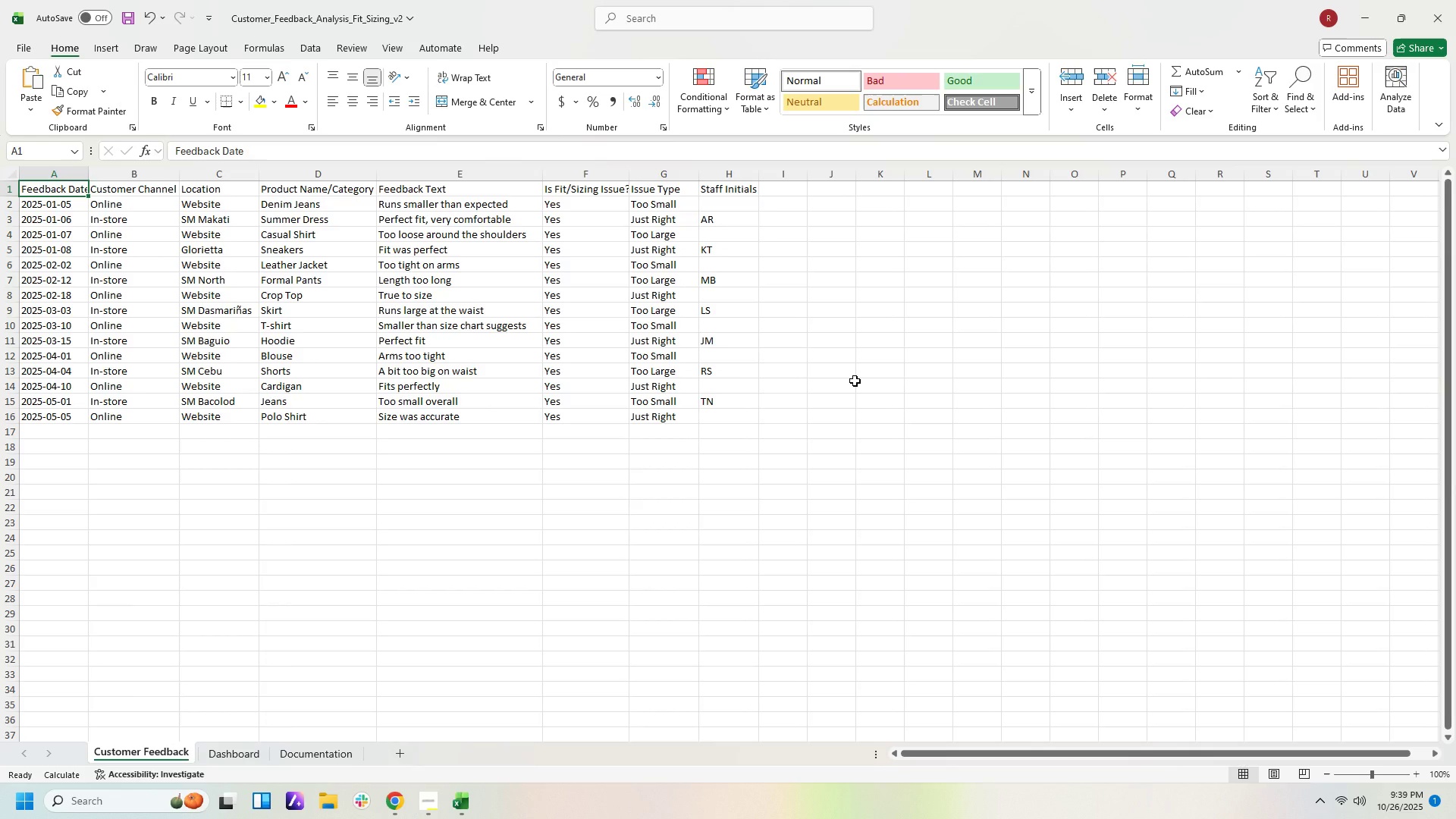 
wait(8.51)
 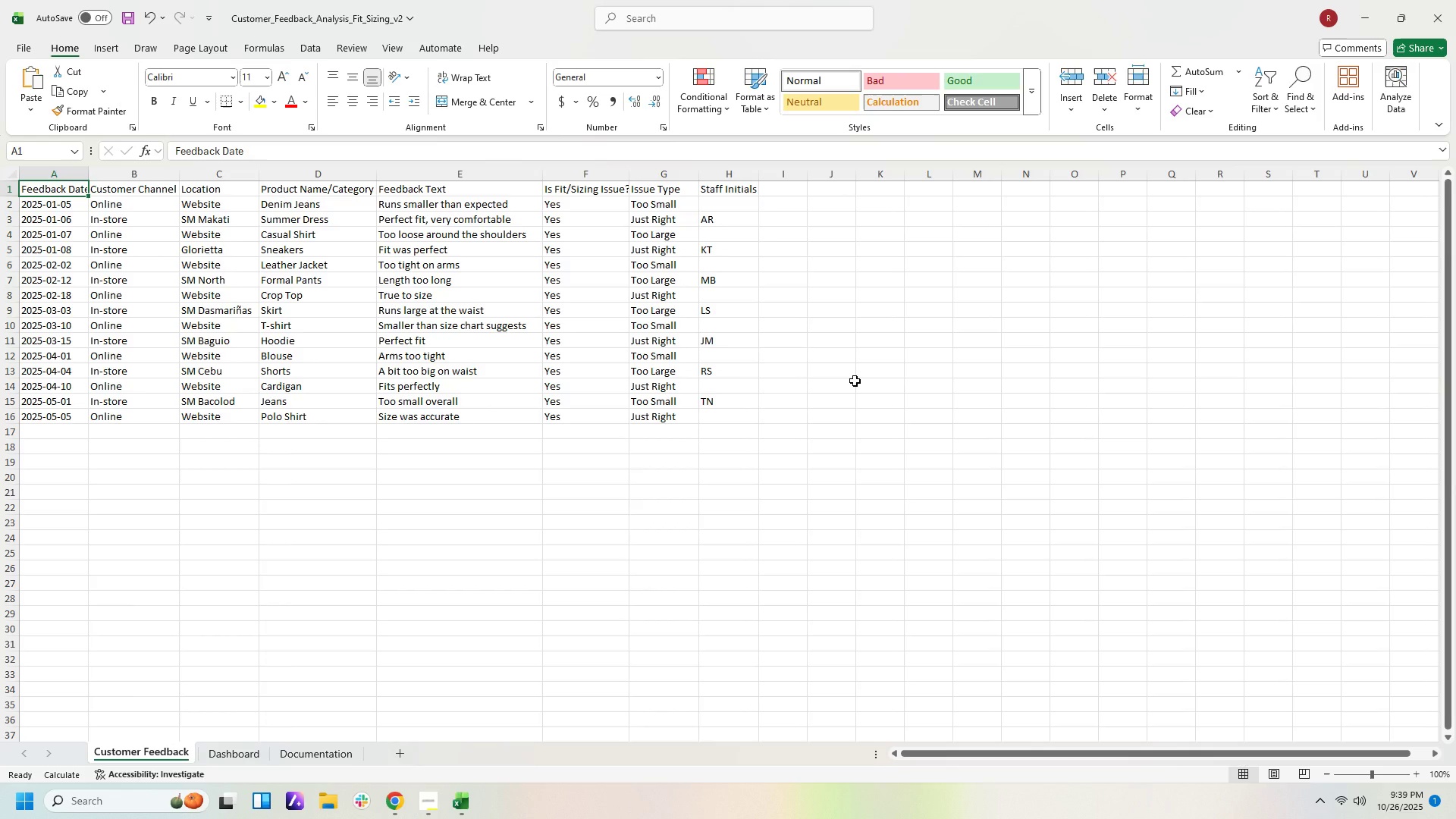 
left_click([439, 804])